 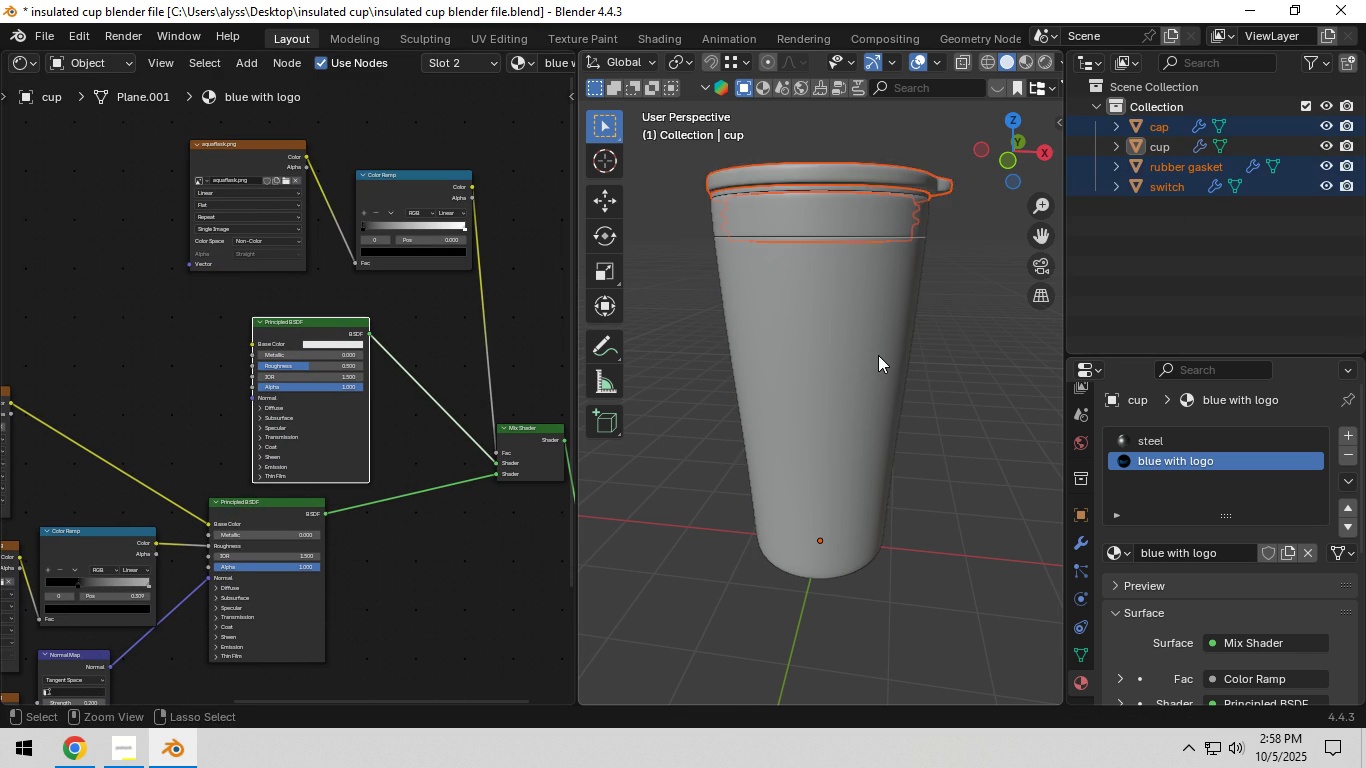 
key(Control+I)
 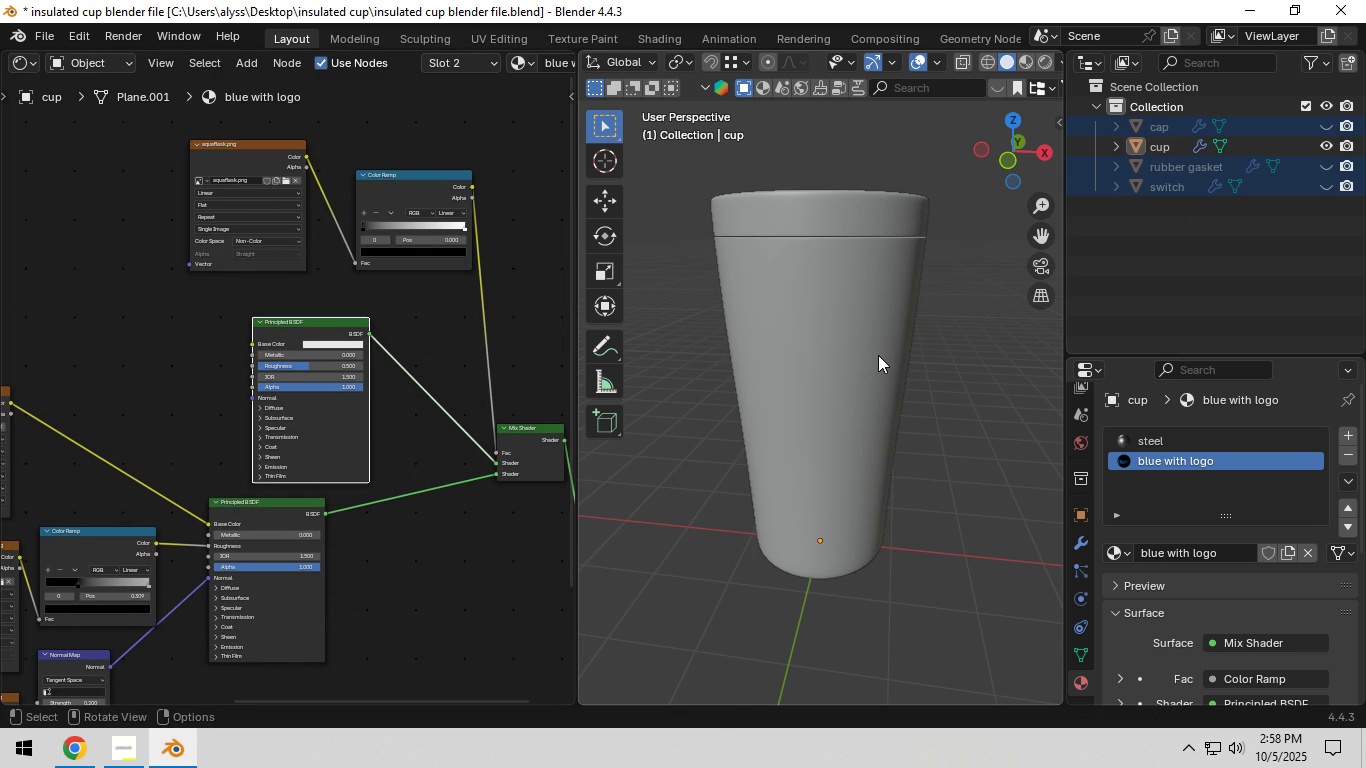 
key(H)
 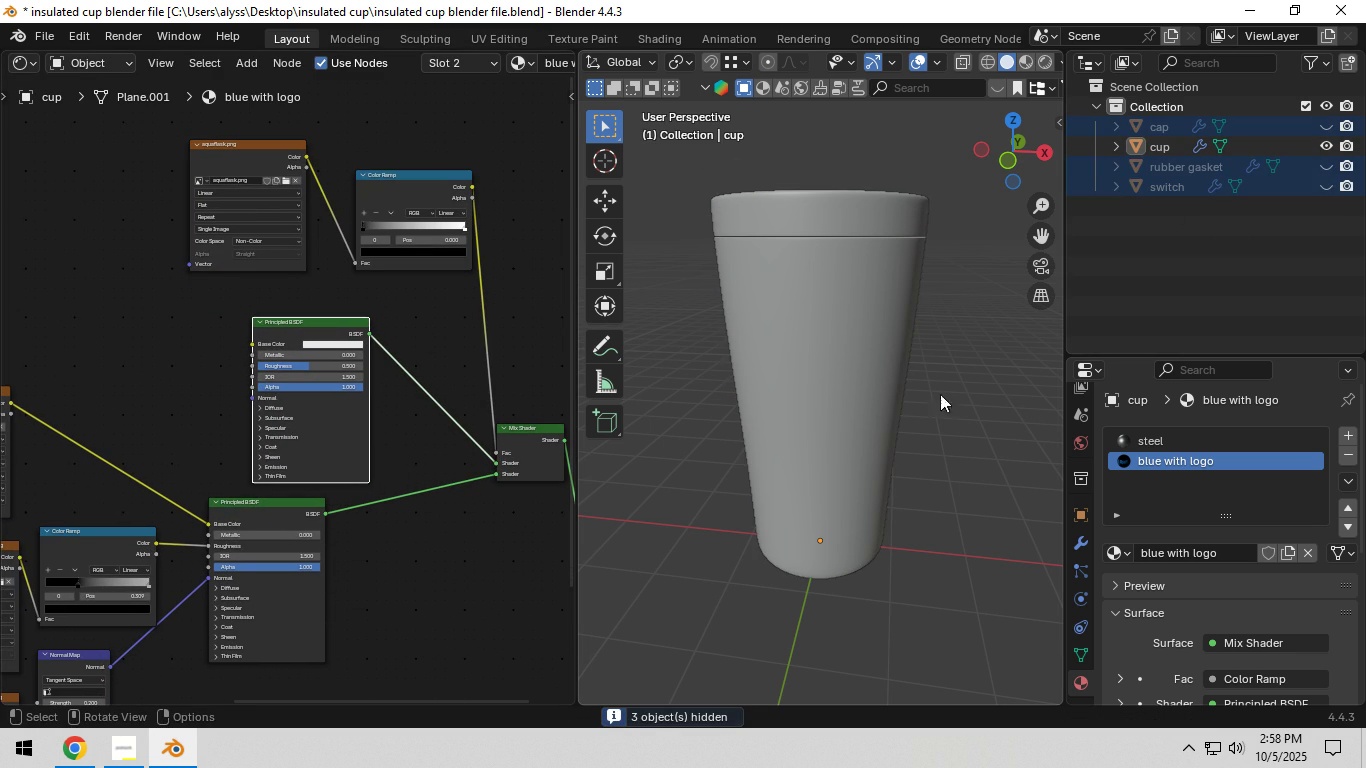 
left_click([983, 398])
 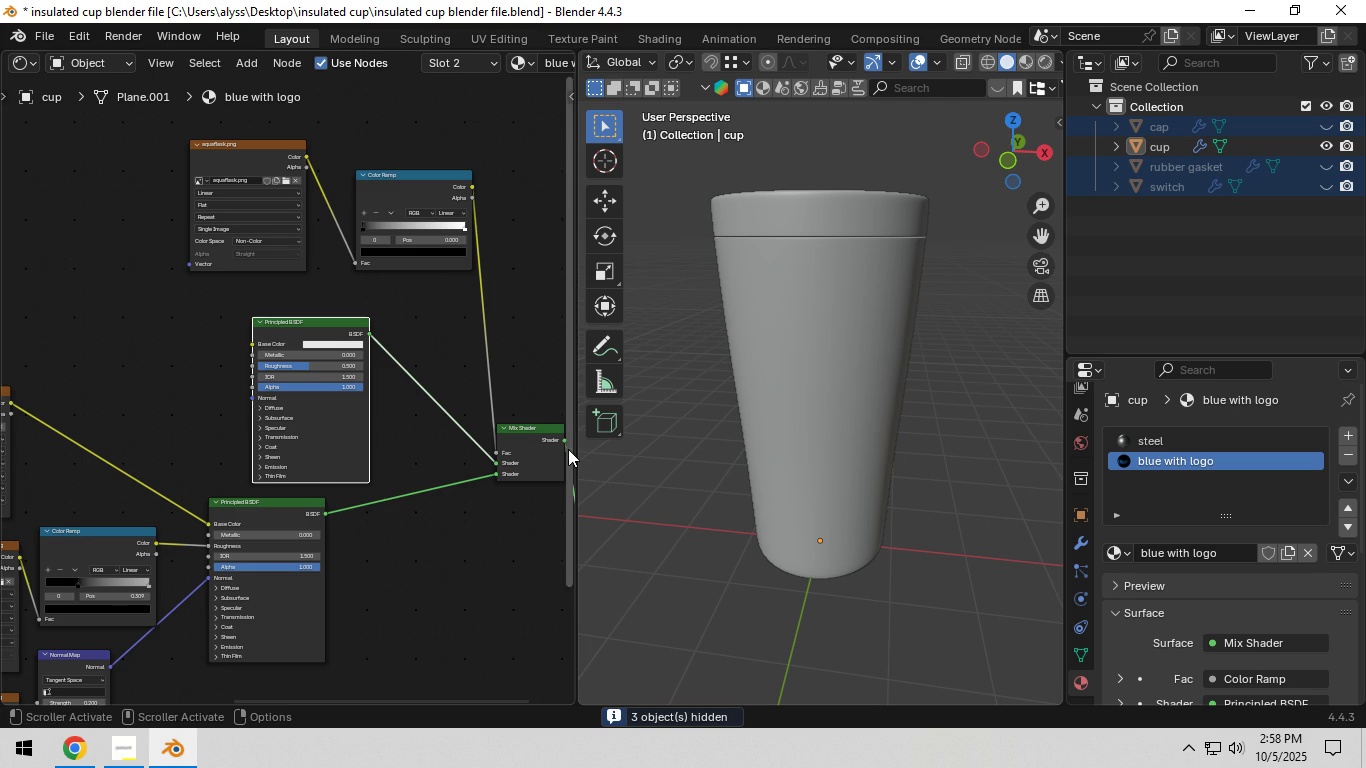 
scroll: coordinate [496, 442], scroll_direction: down, amount: 4.0
 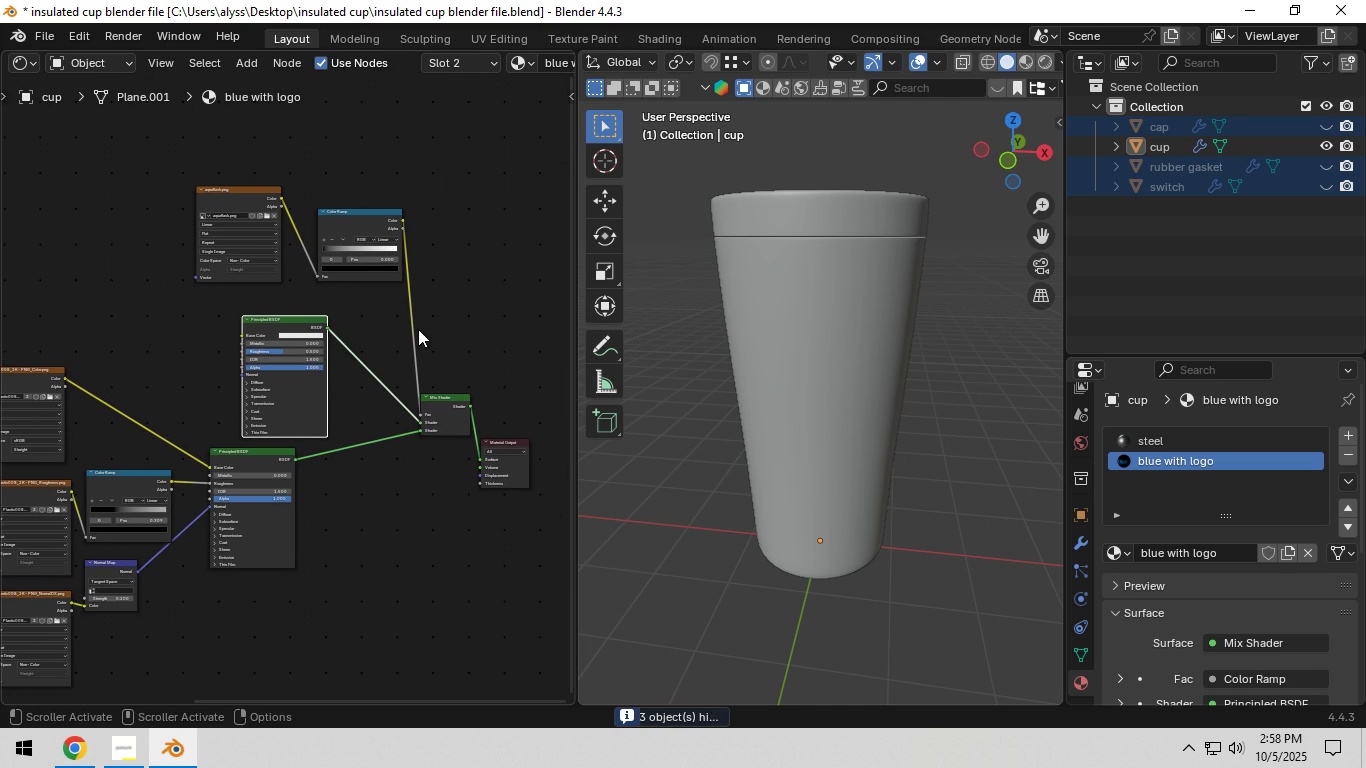 
scroll: coordinate [257, 304], scroll_direction: up, amount: 4.0
 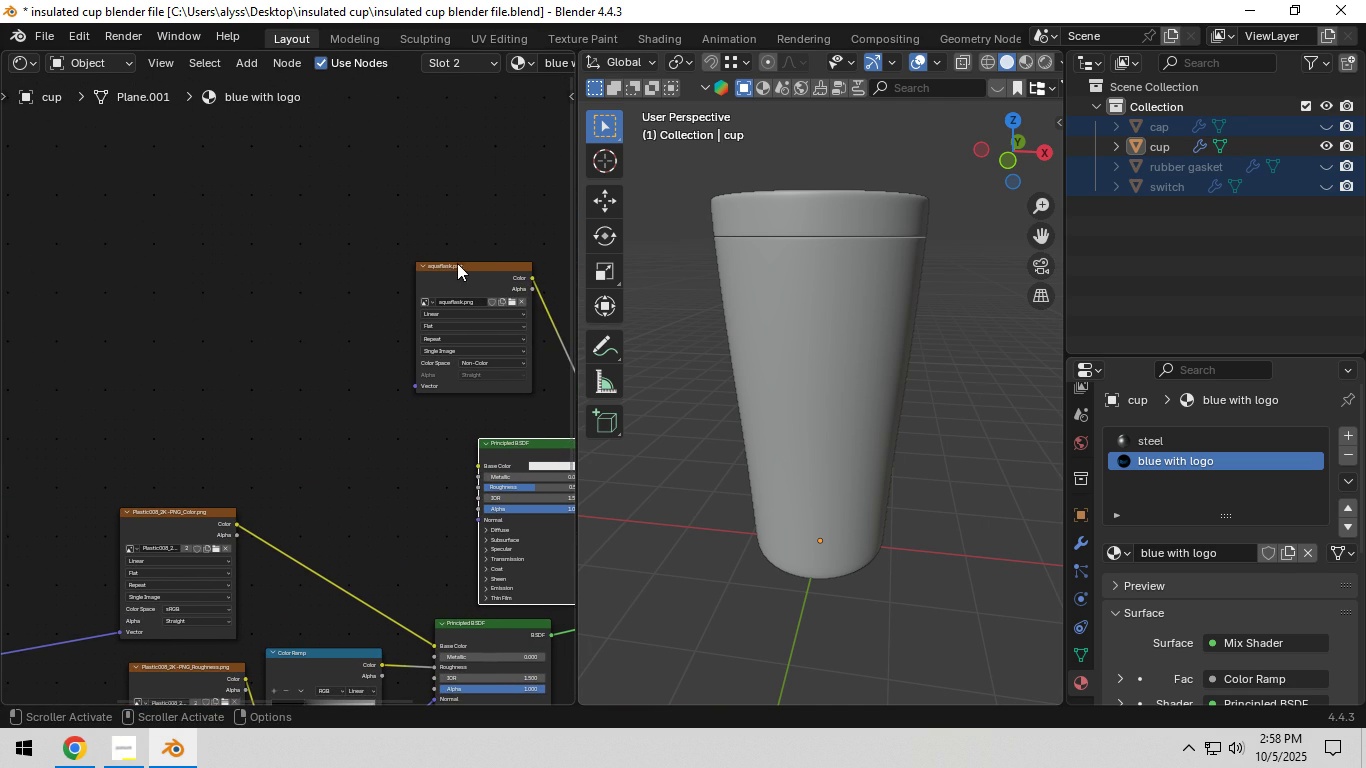 
left_click([462, 271])
 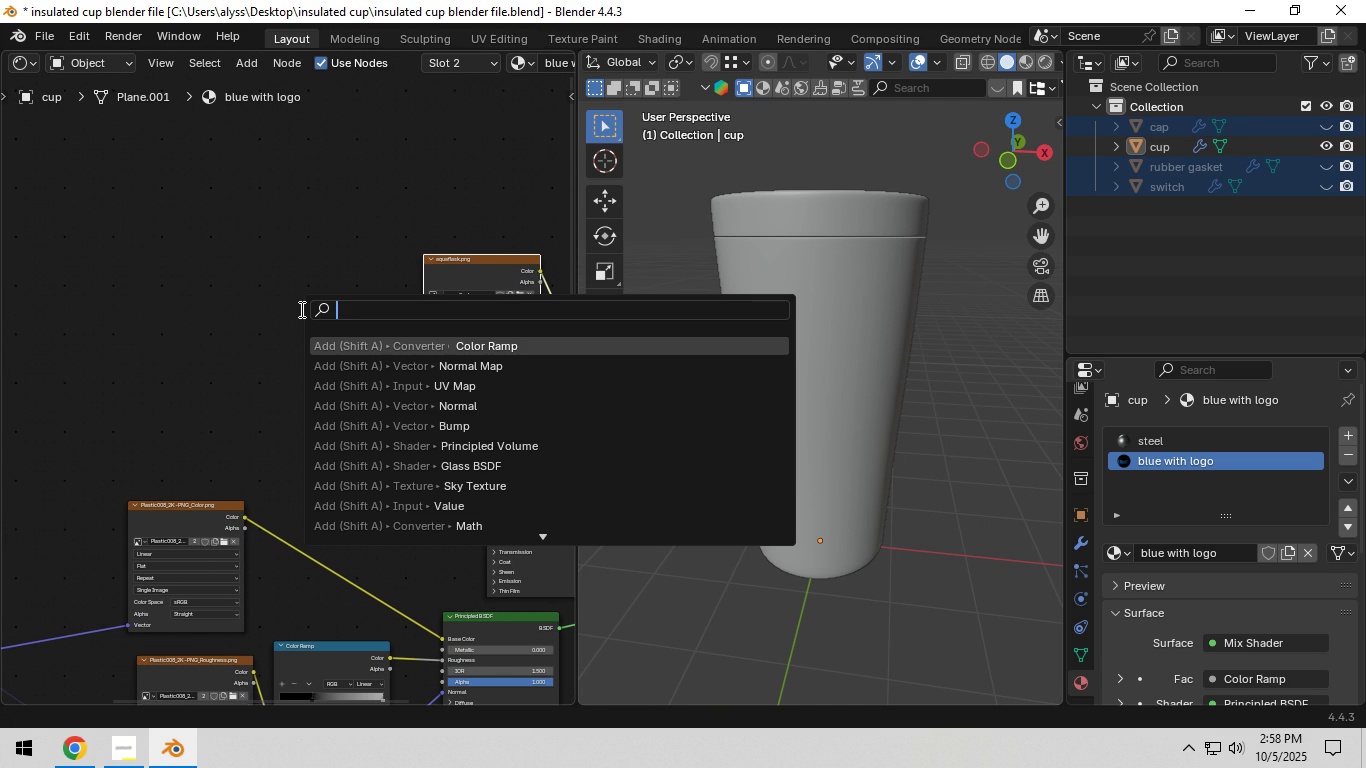 
type([F3]uv)
 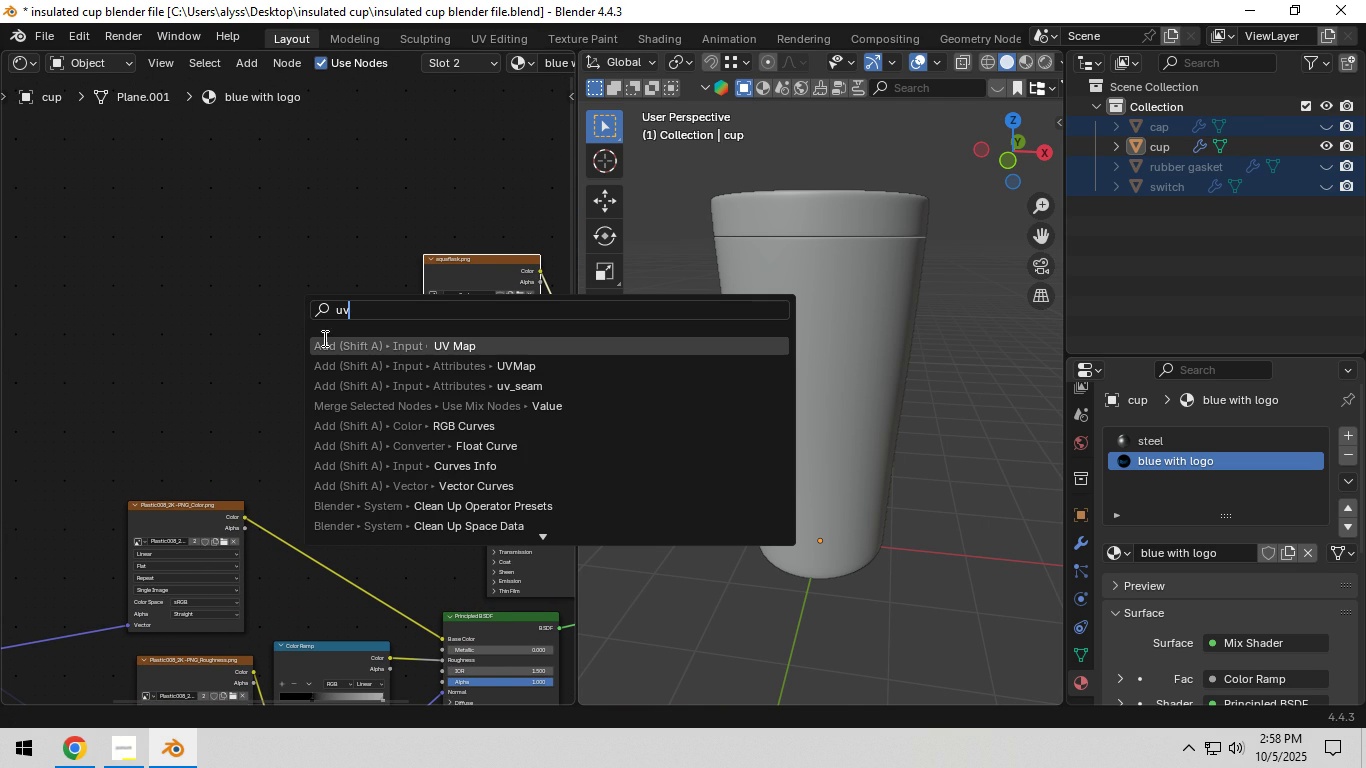 
left_click([325, 340])
 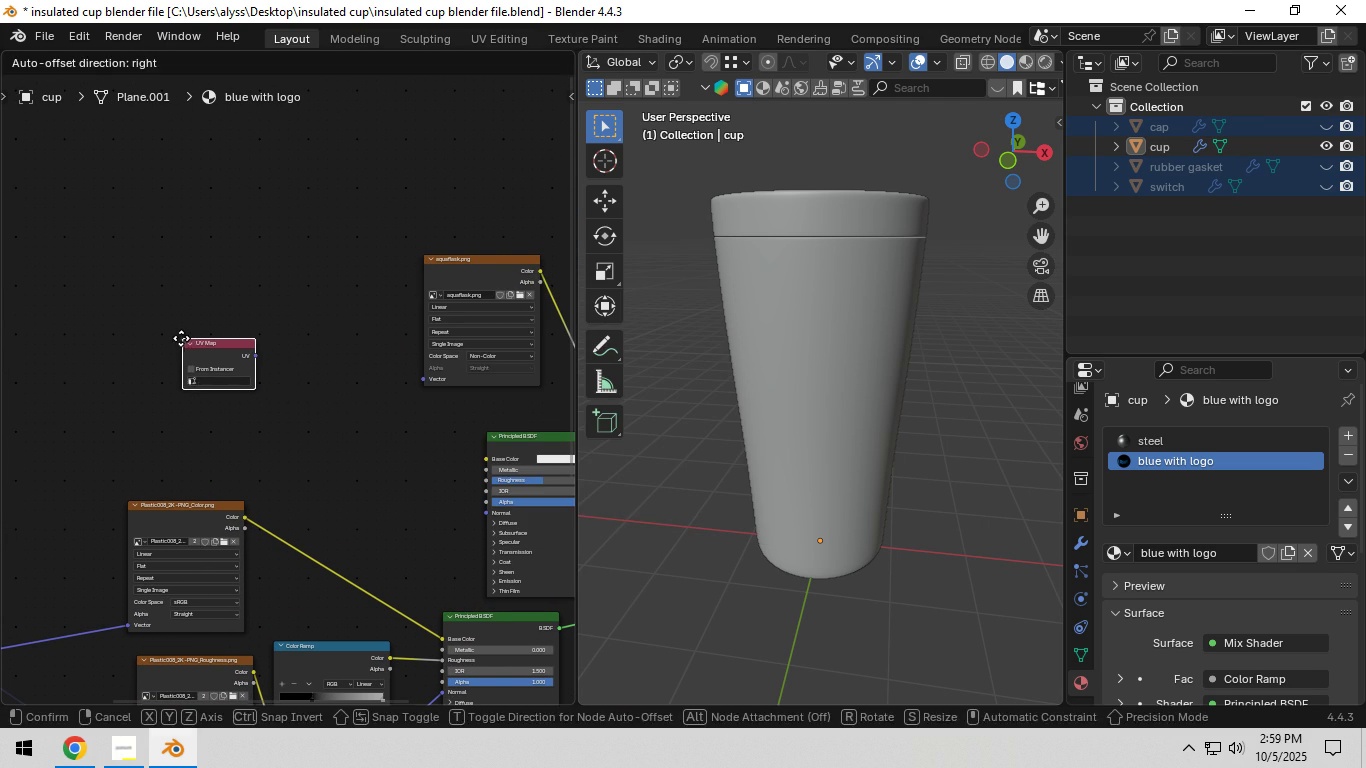 
left_click([181, 338])